 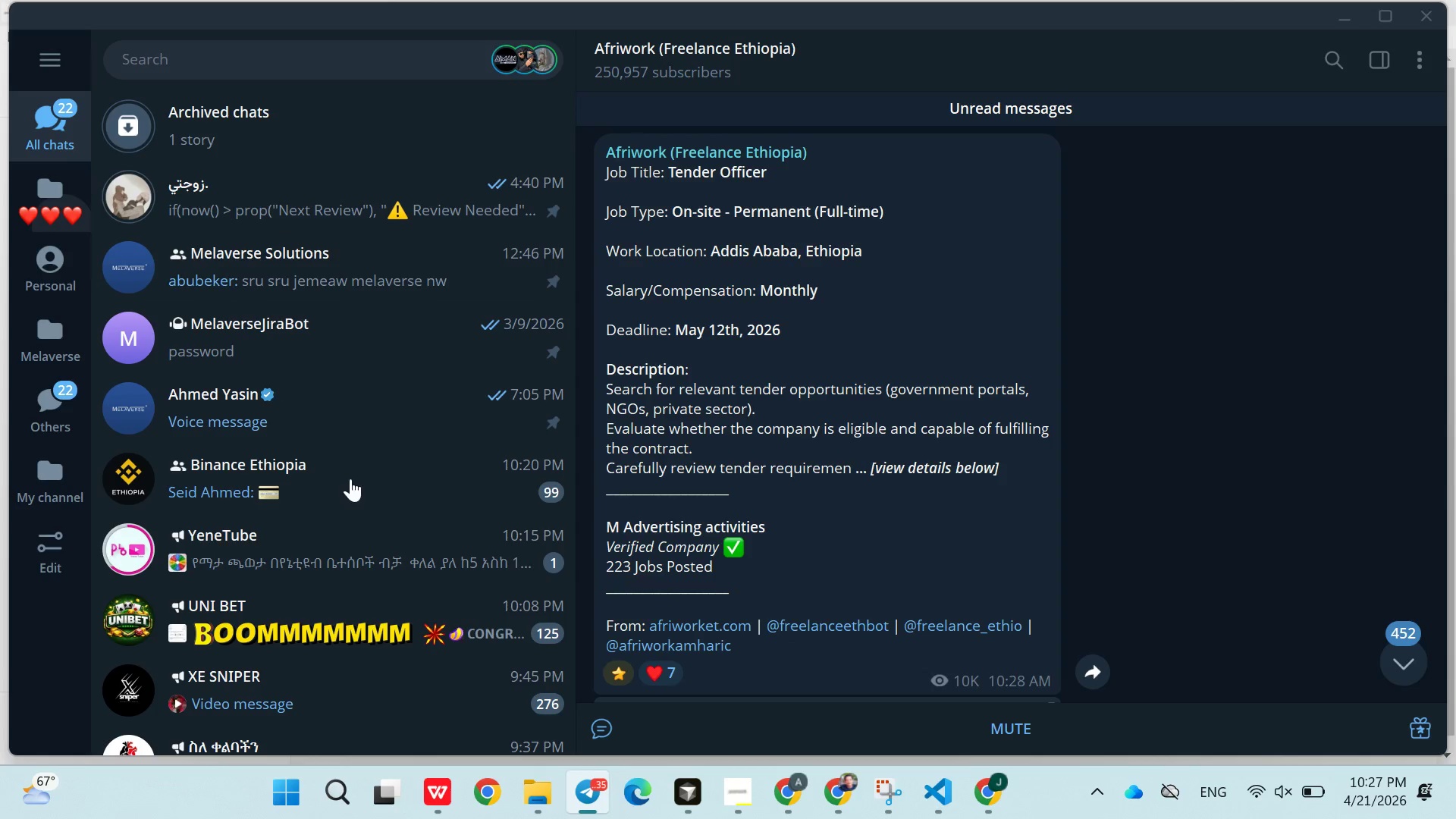 
left_click([27, 206])
 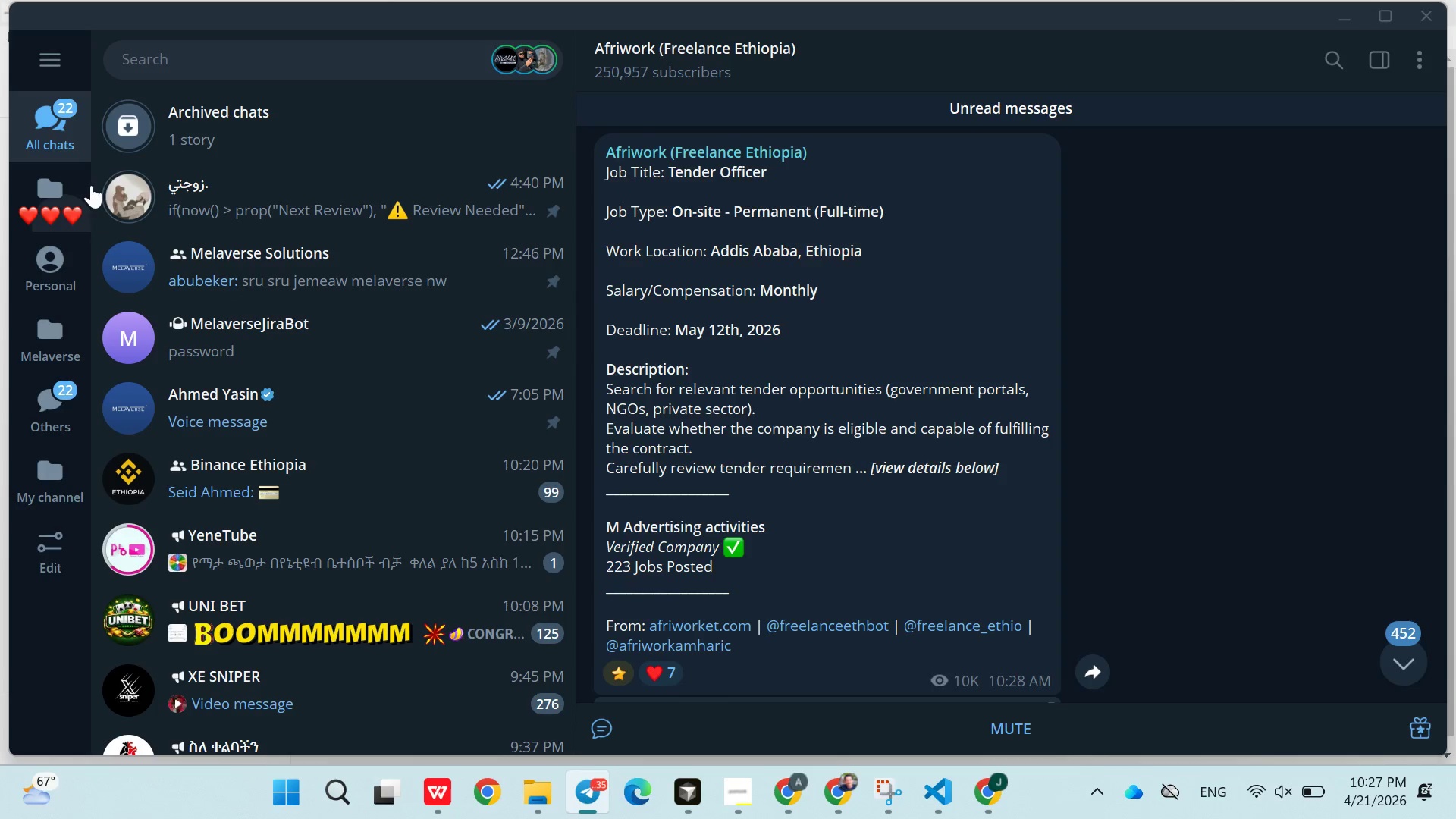 
left_click([61, 196])
 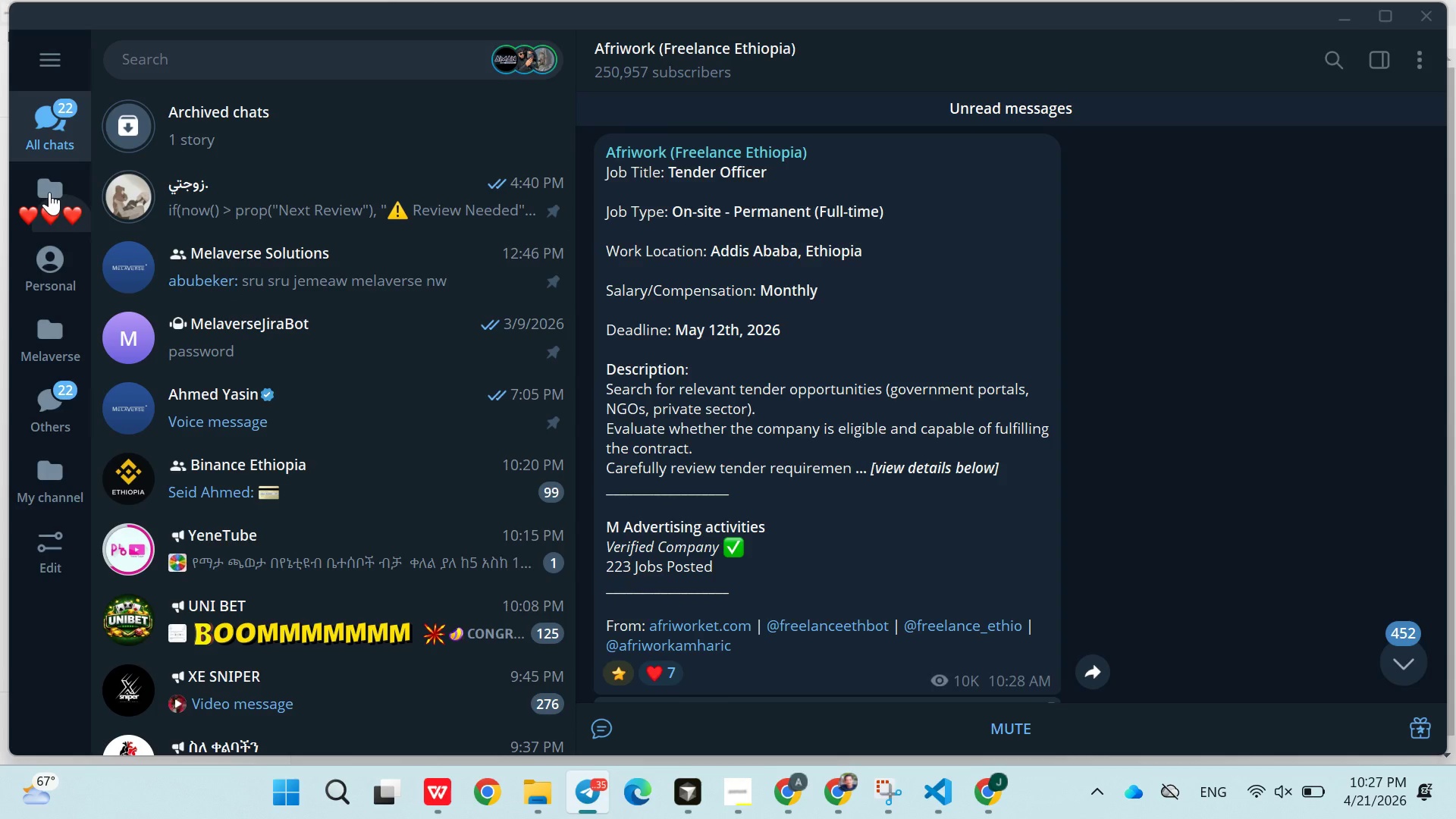 
left_click([49, 191])
 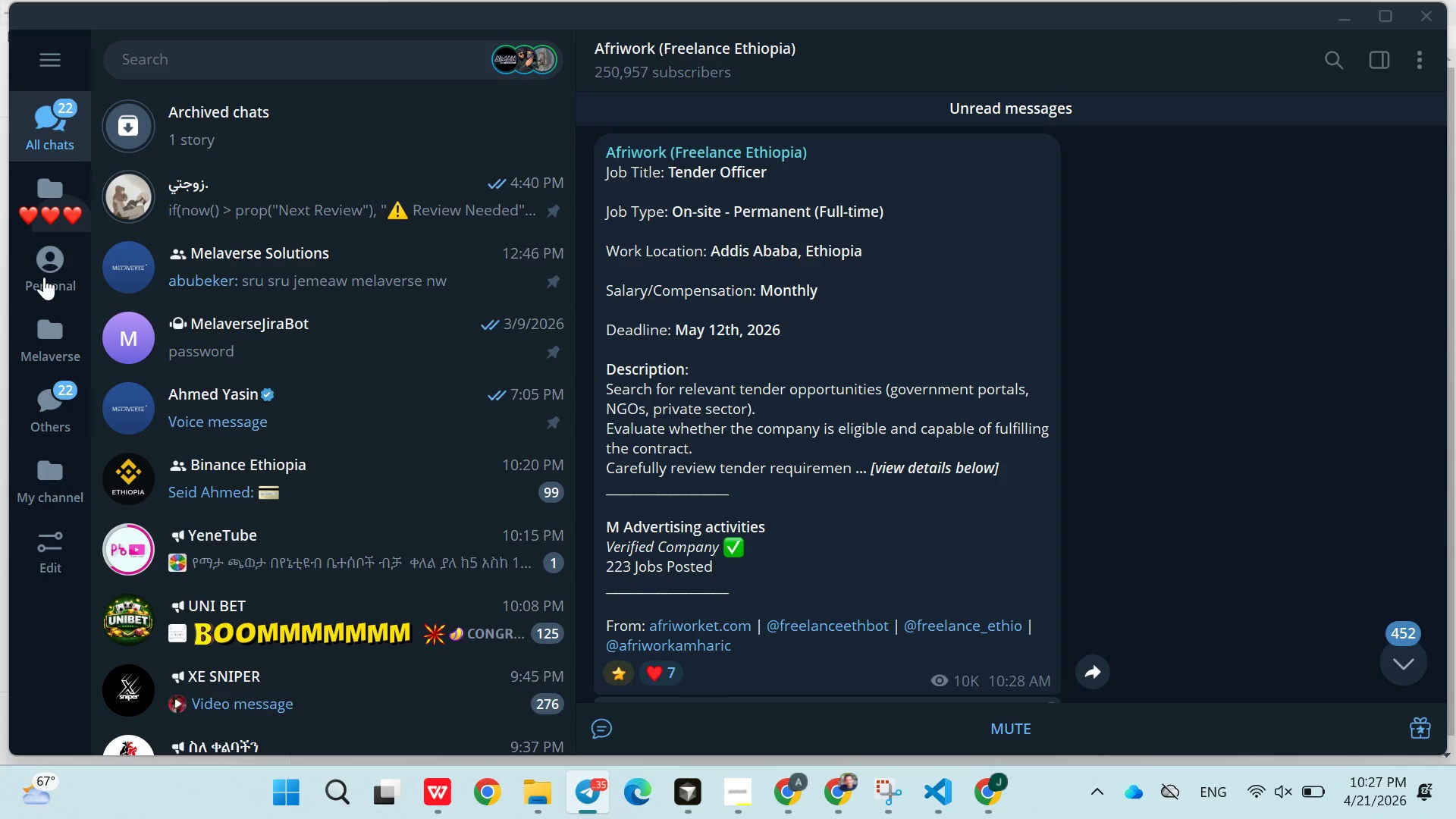 
left_click([405, 219])
 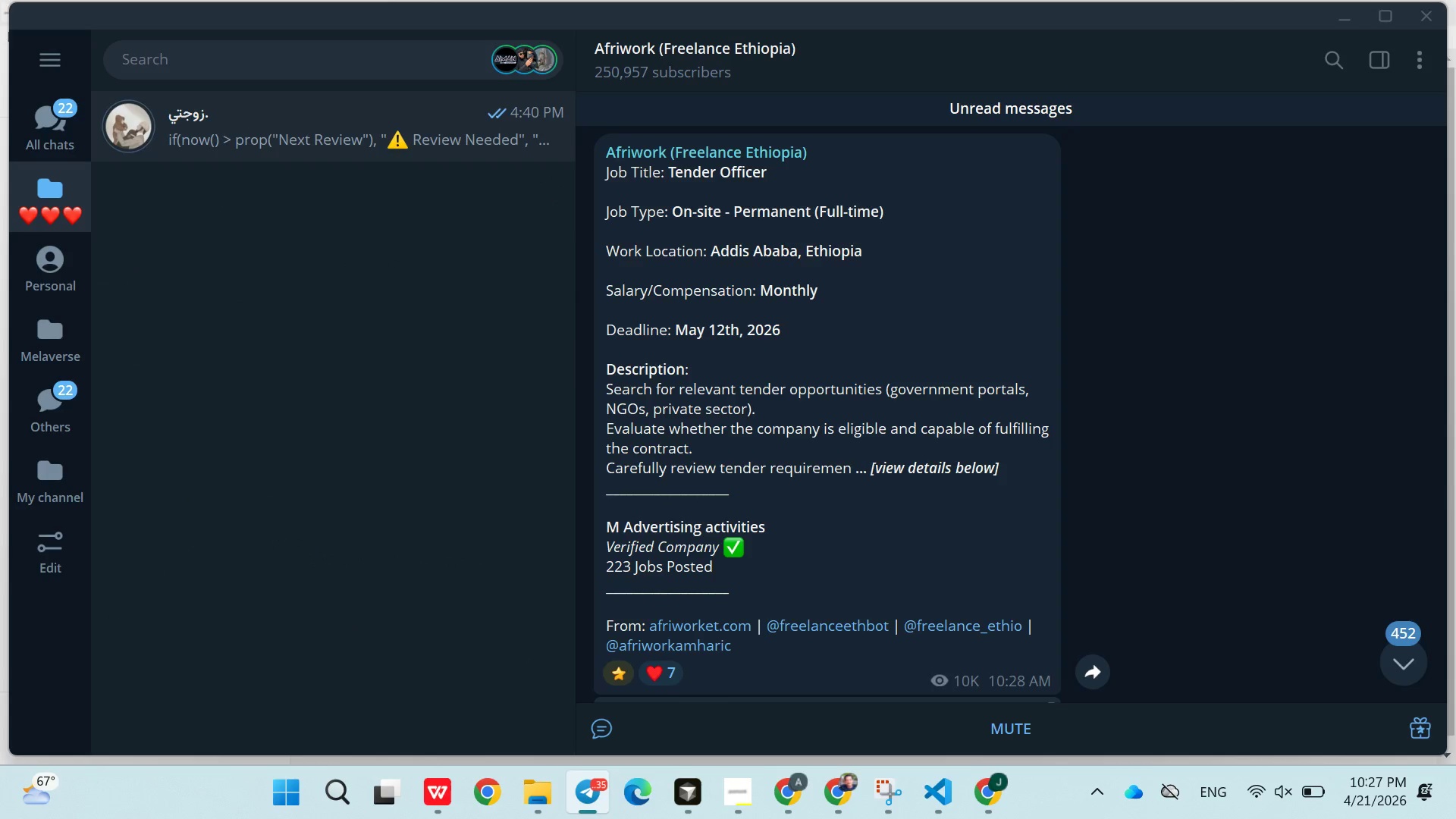 
left_click([381, 140])
 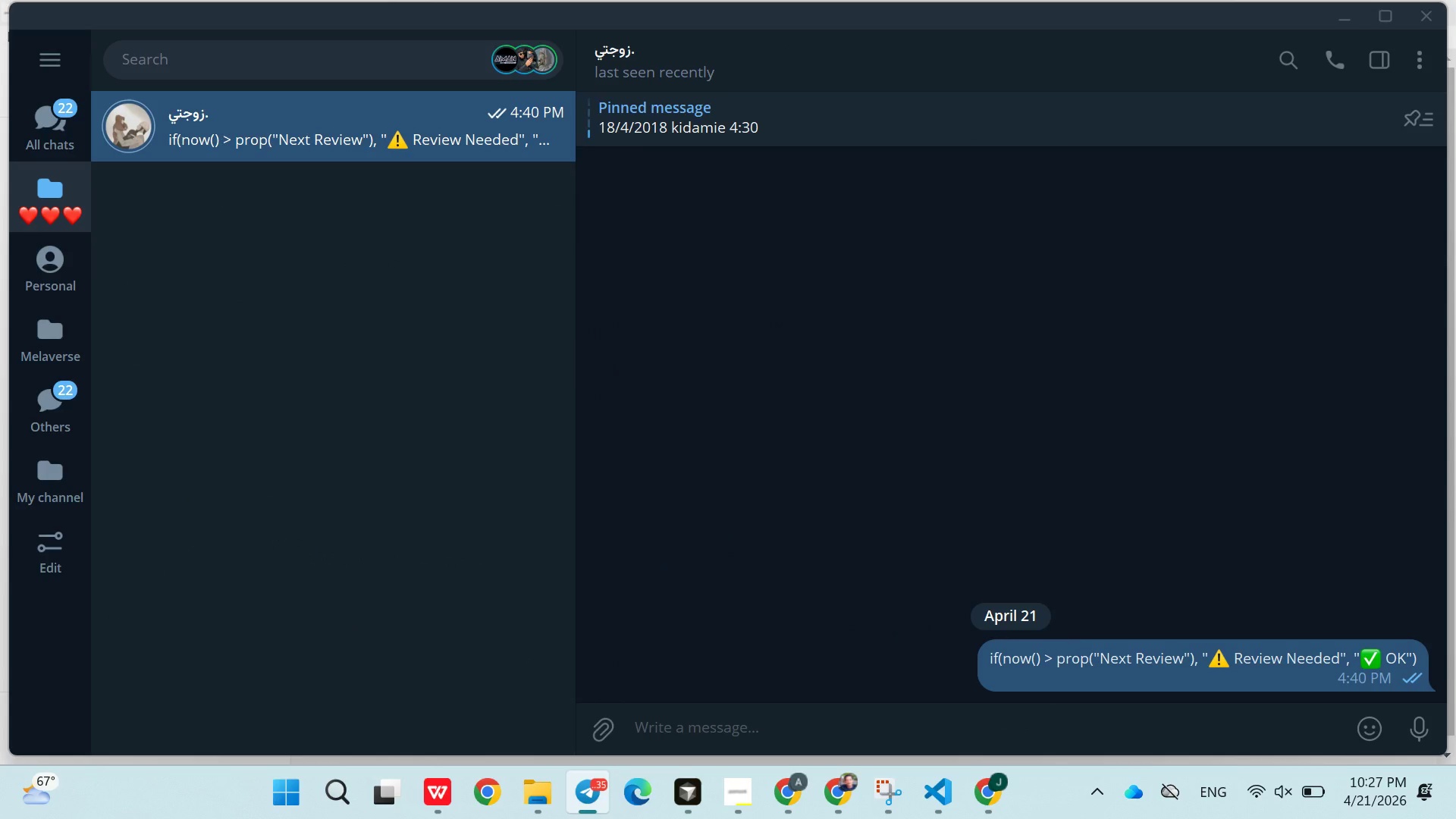 
key(Control+ControlLeft)
 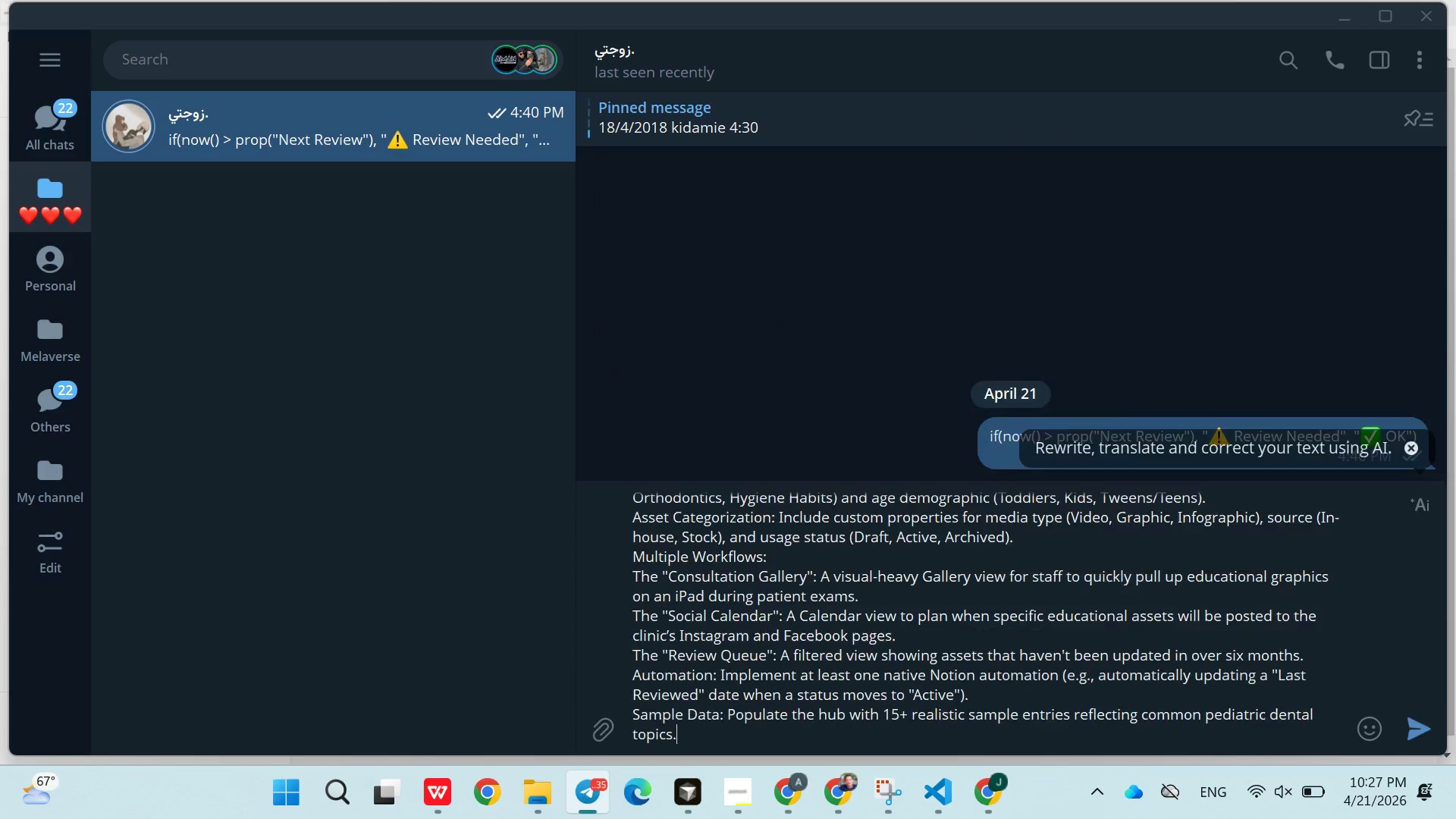 
key(Control+V)
 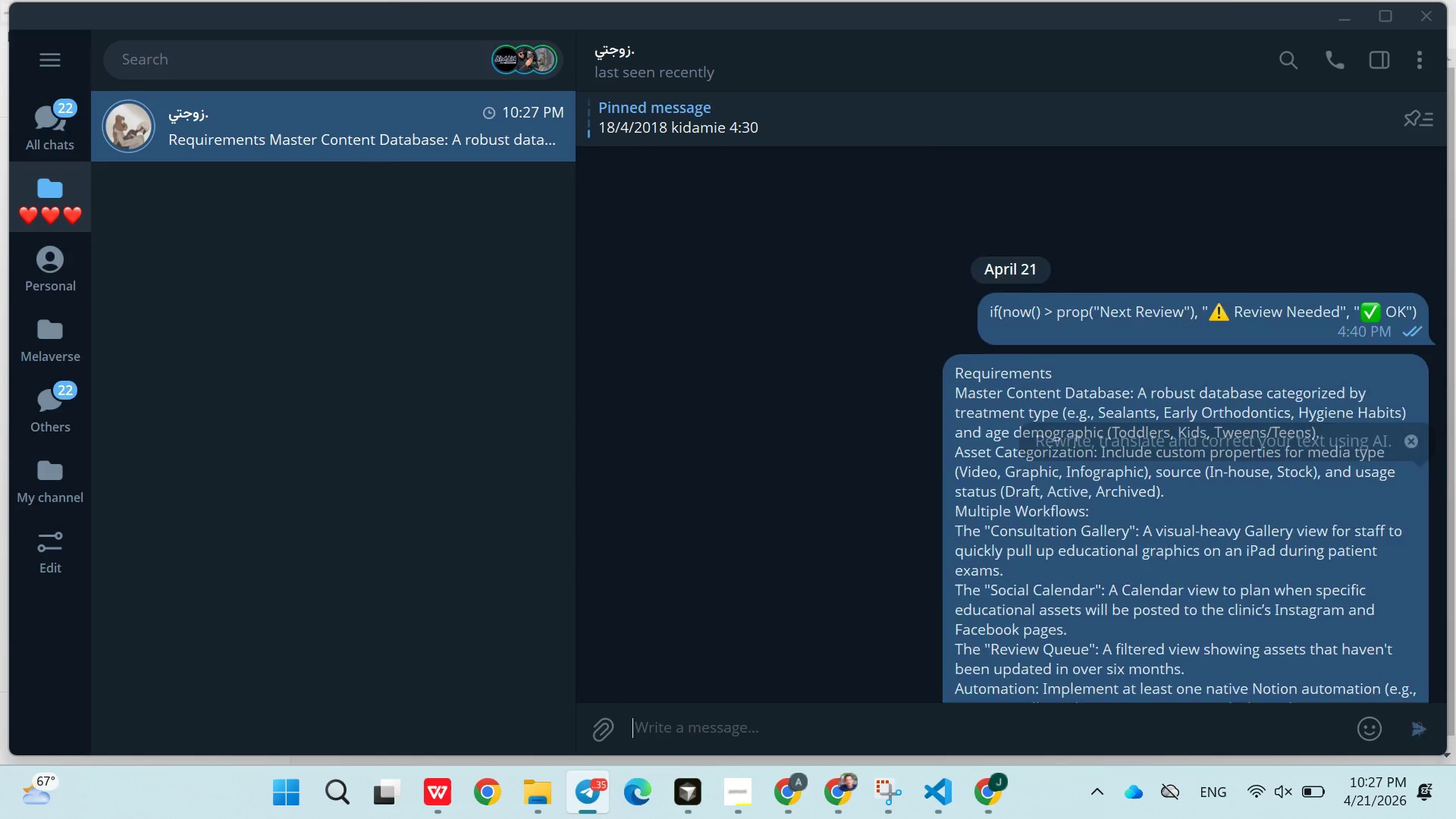 
key(Enter)
 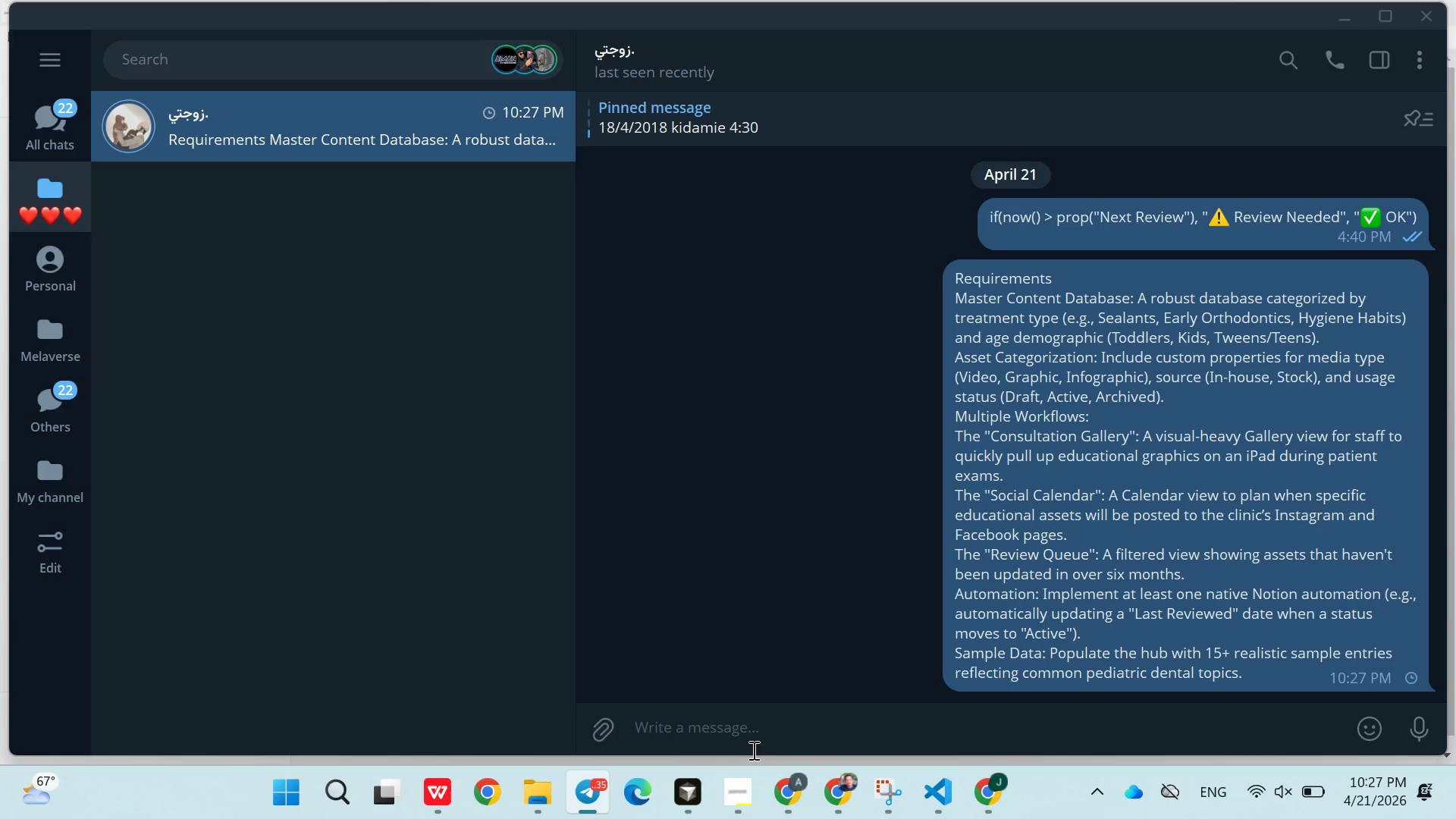 
left_click([742, 804])